 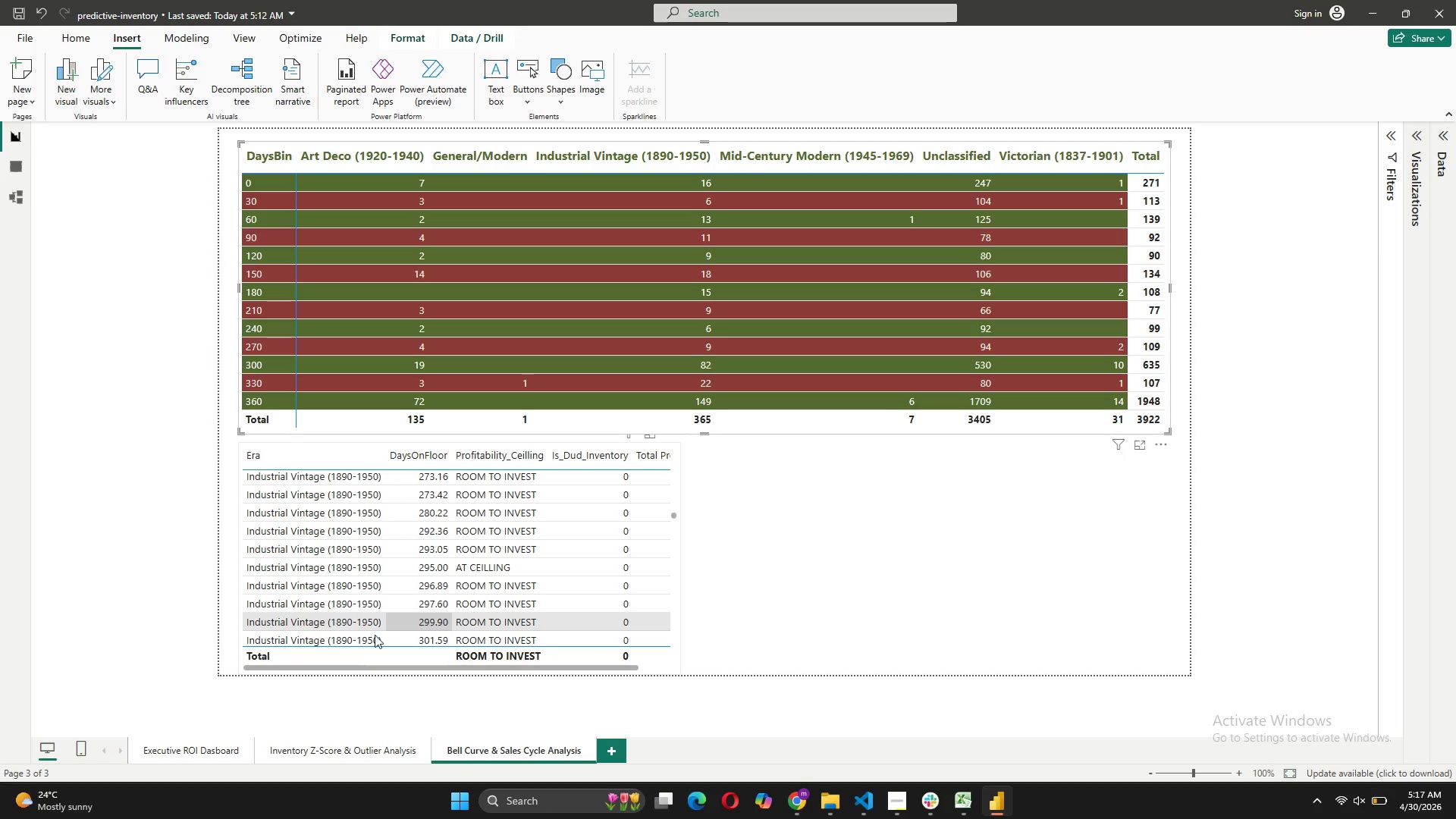 
left_click([321, 754])
 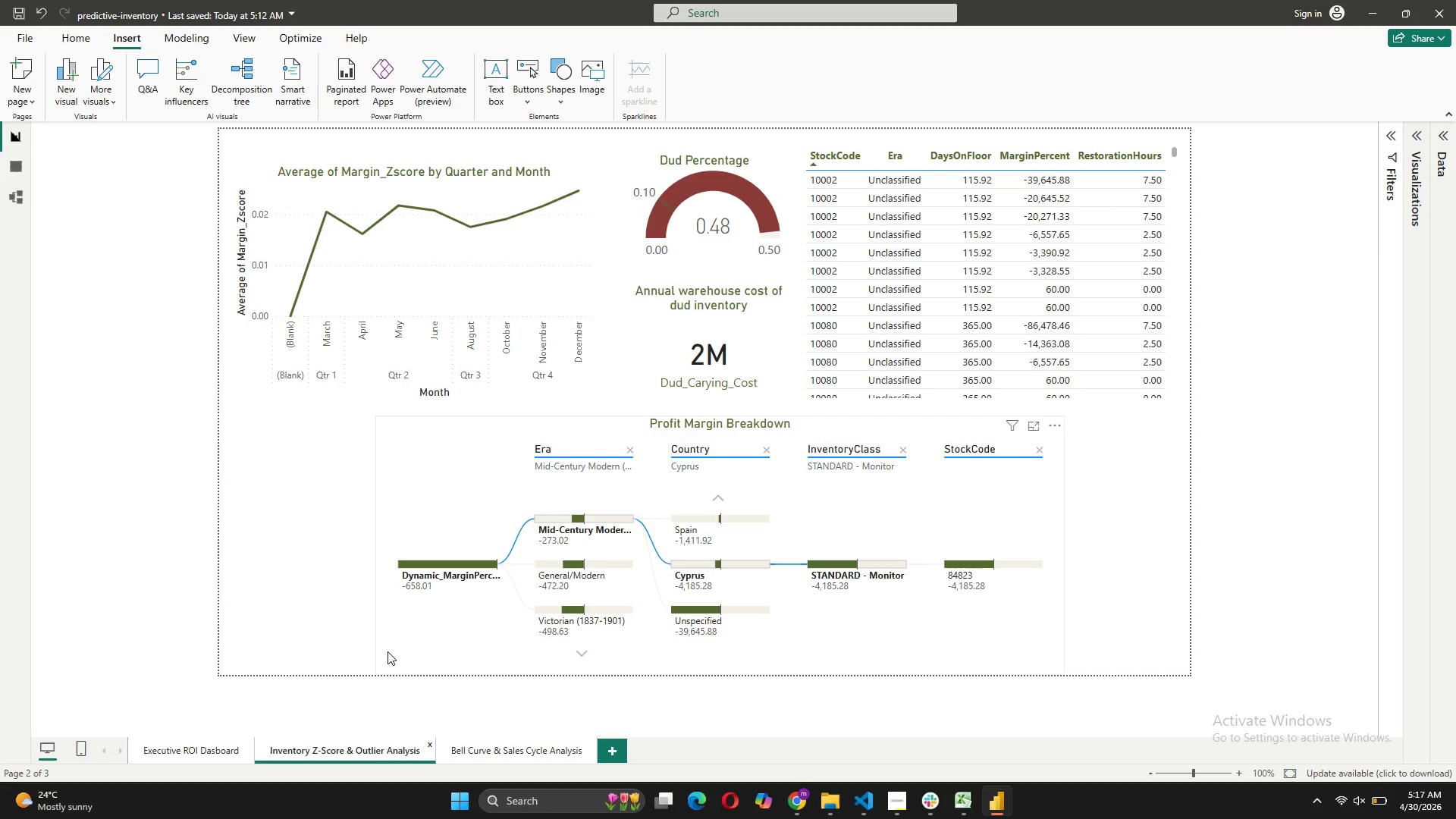 
left_click([174, 755])
 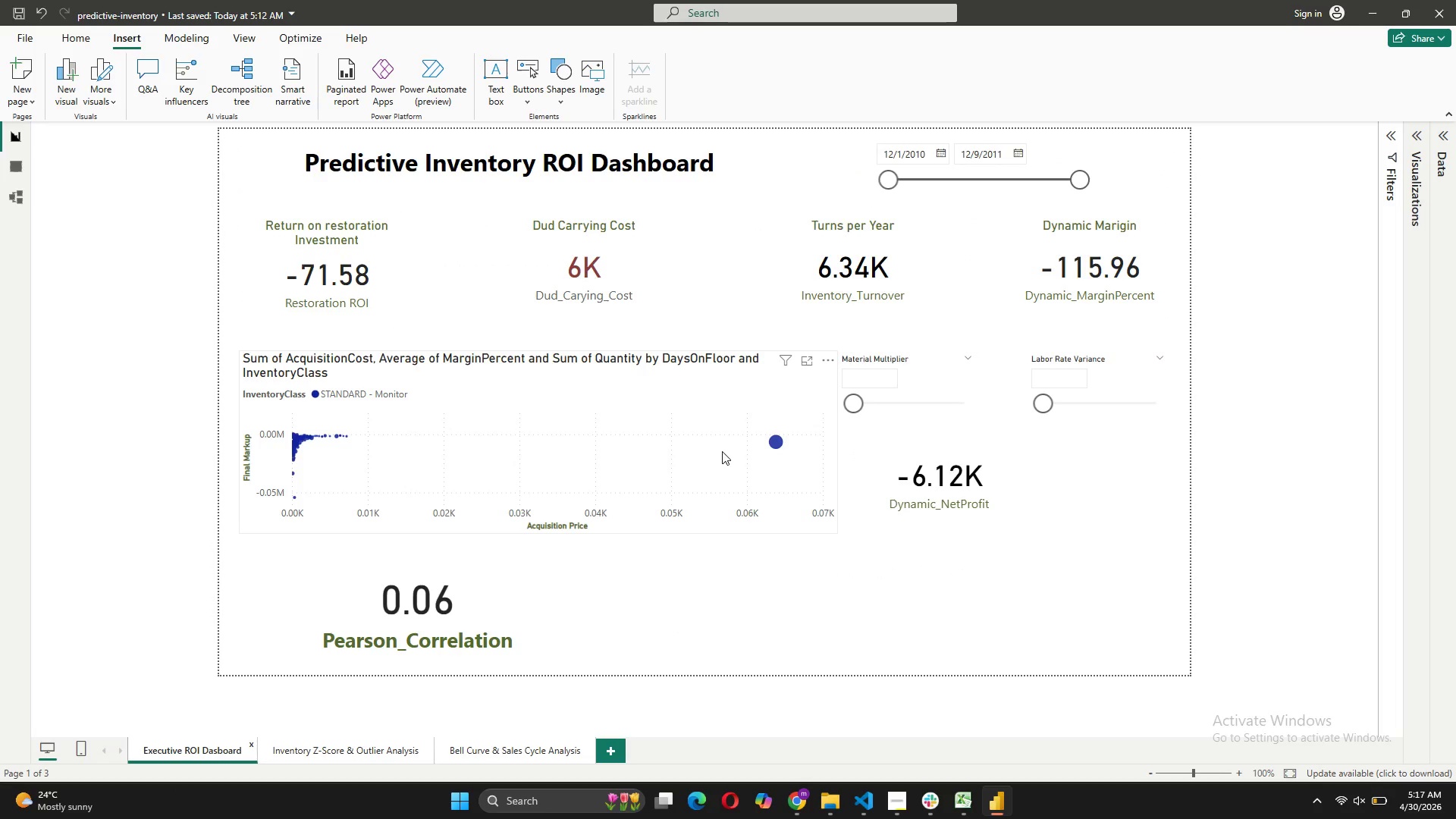 
wait(6.27)
 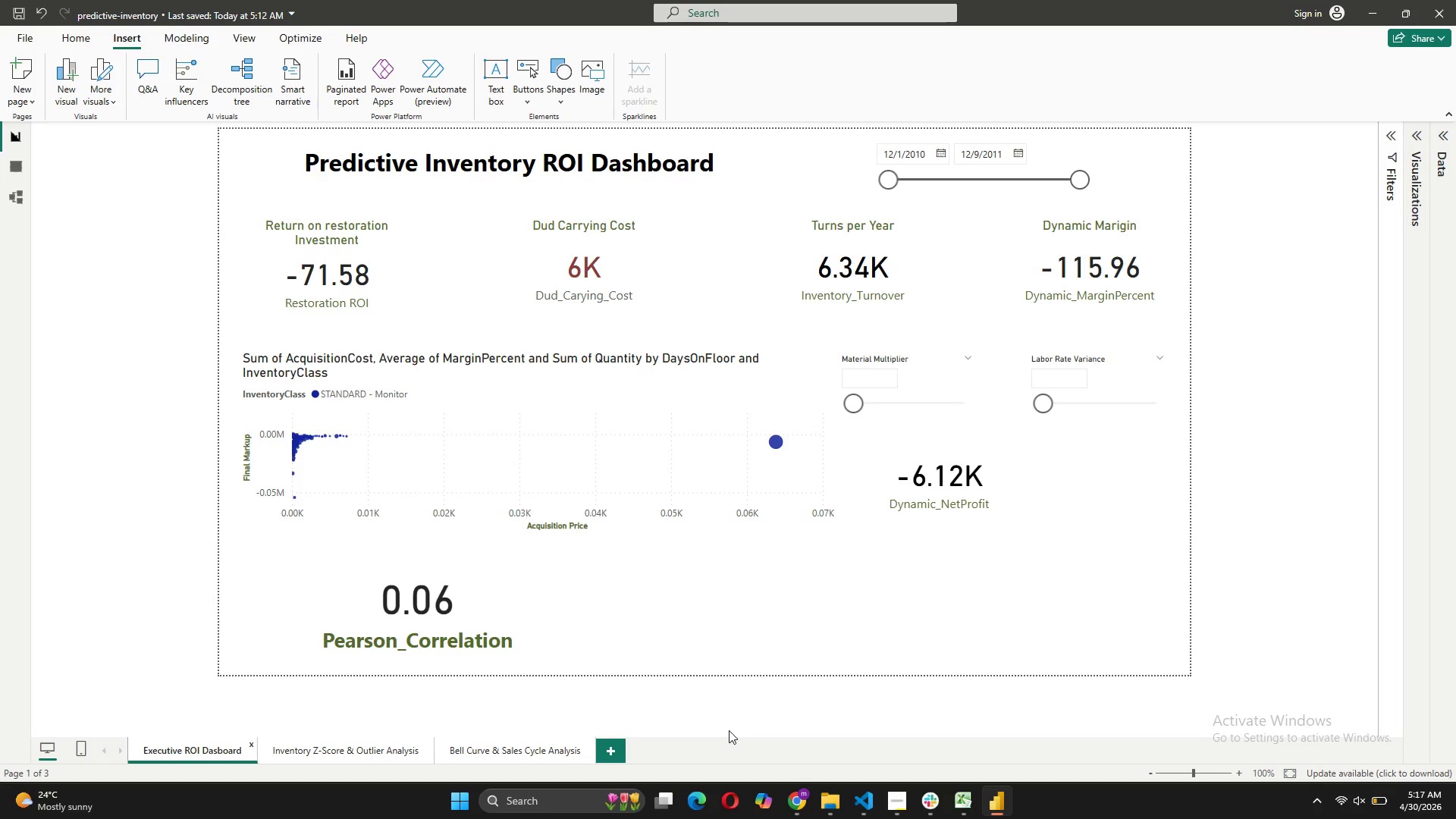 
key(Meta+Shift+S)
 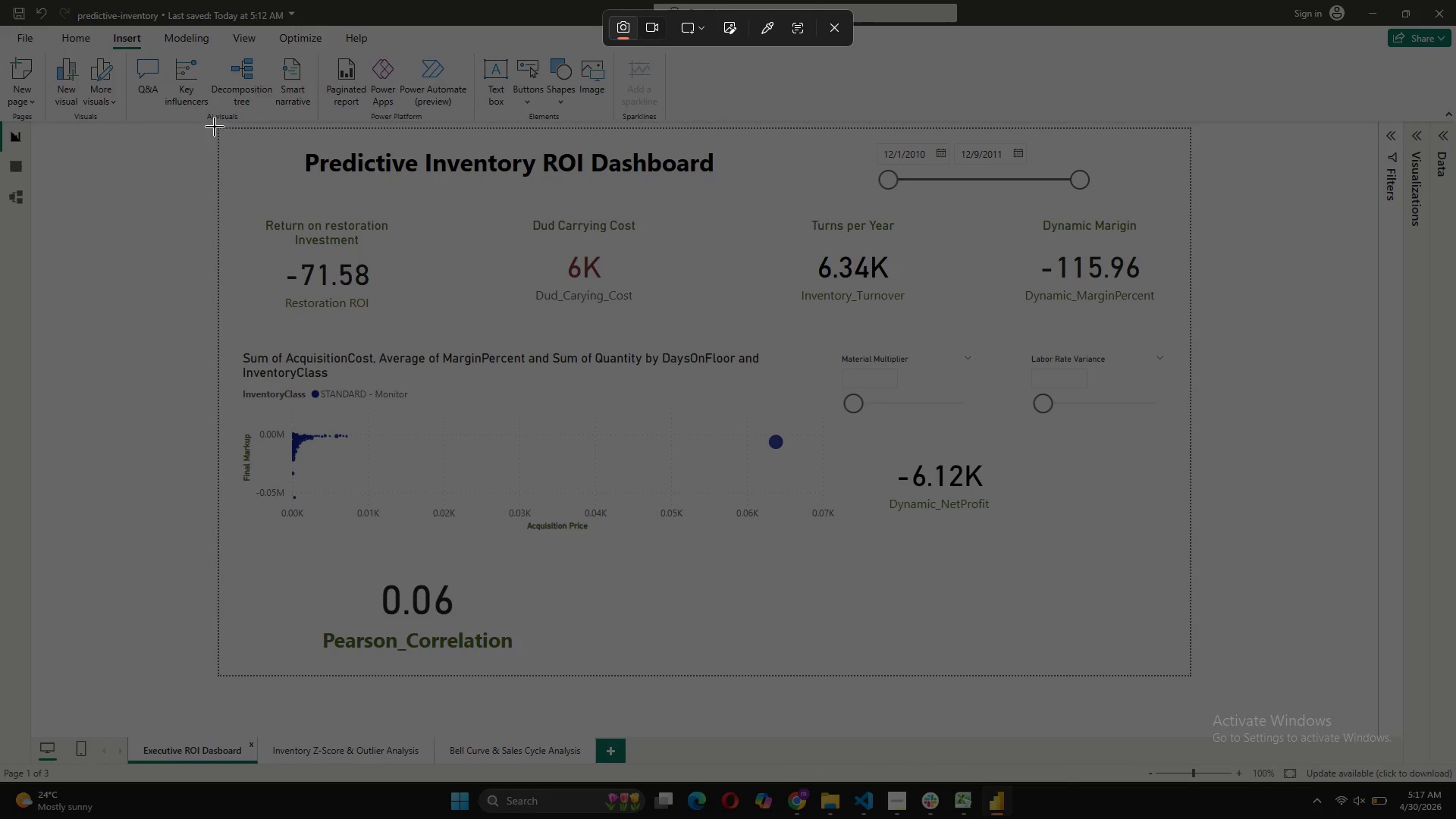 
left_click_drag(start_coordinate=[220, 127], to_coordinate=[1191, 678])
 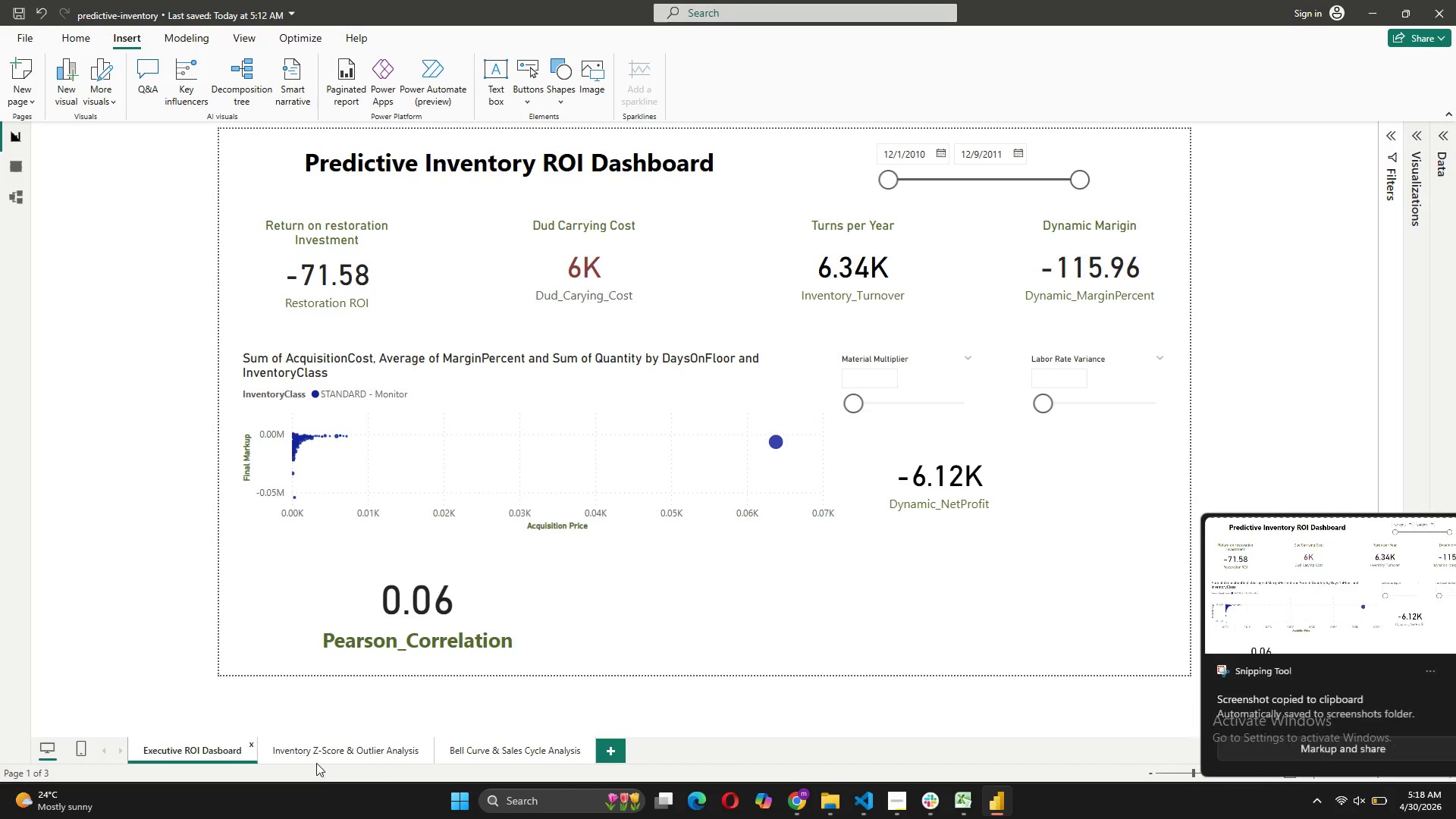 
left_click([323, 758])
 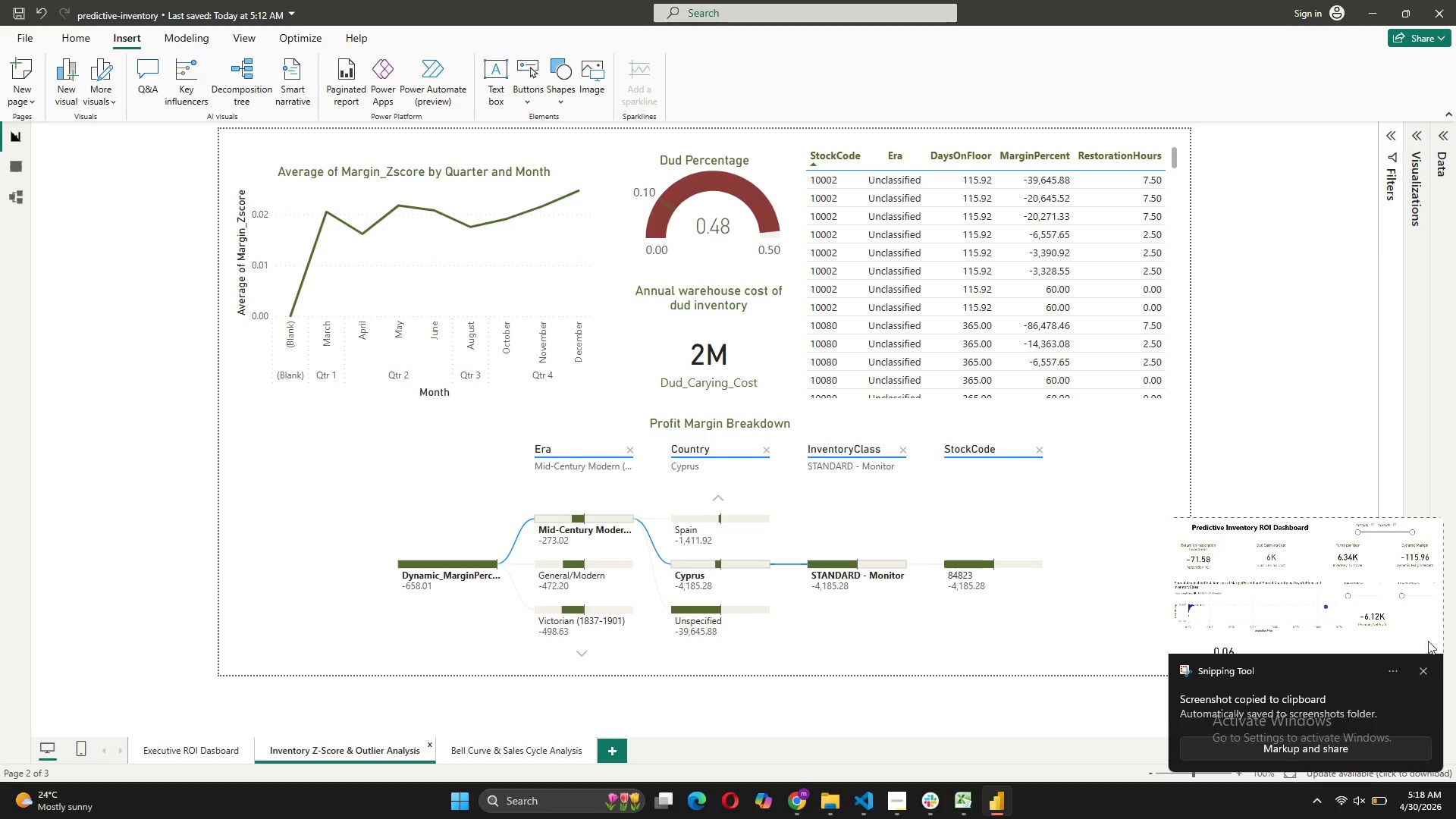 
left_click([1418, 668])
 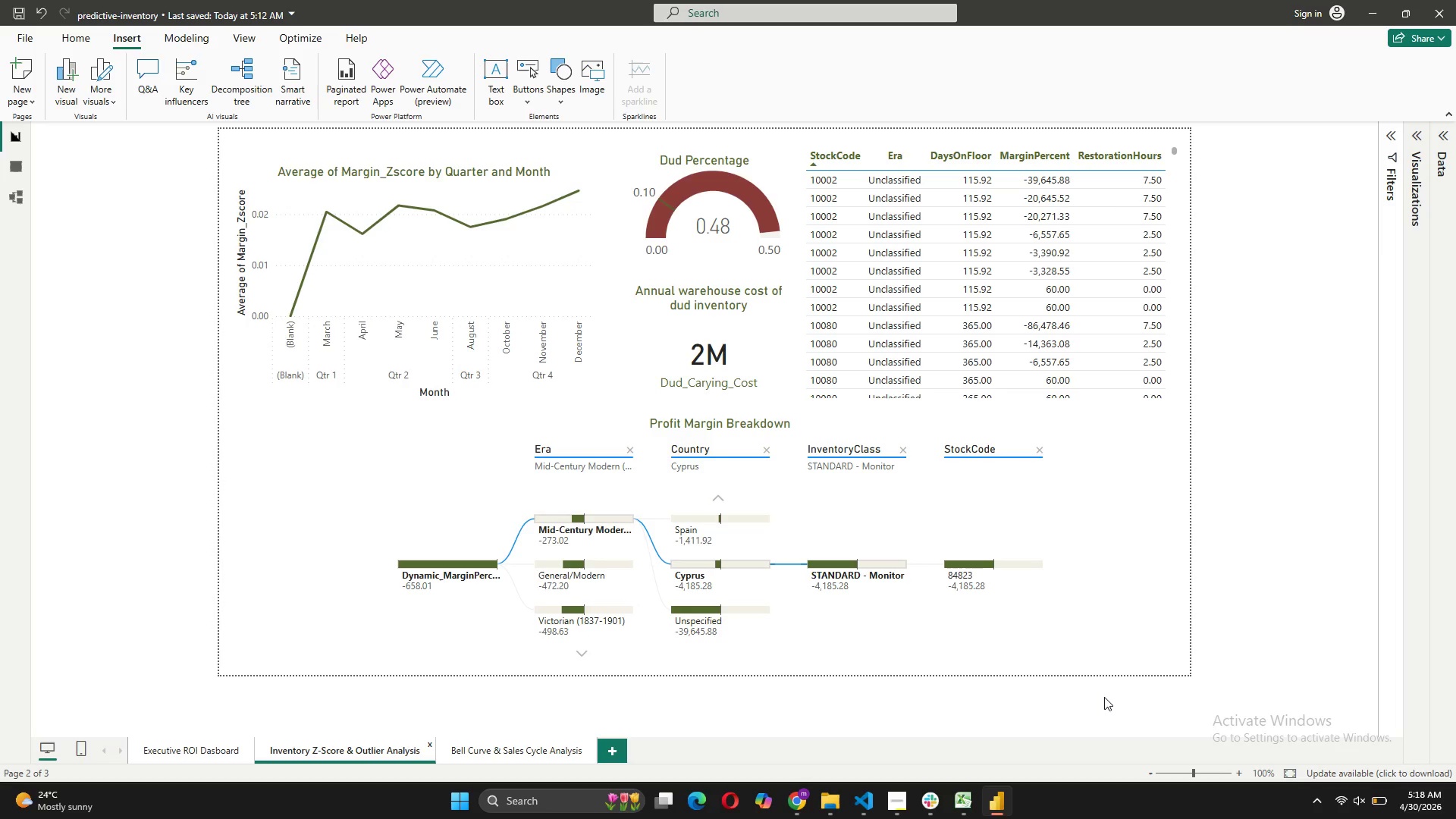 
key(Meta+Shift+S)
 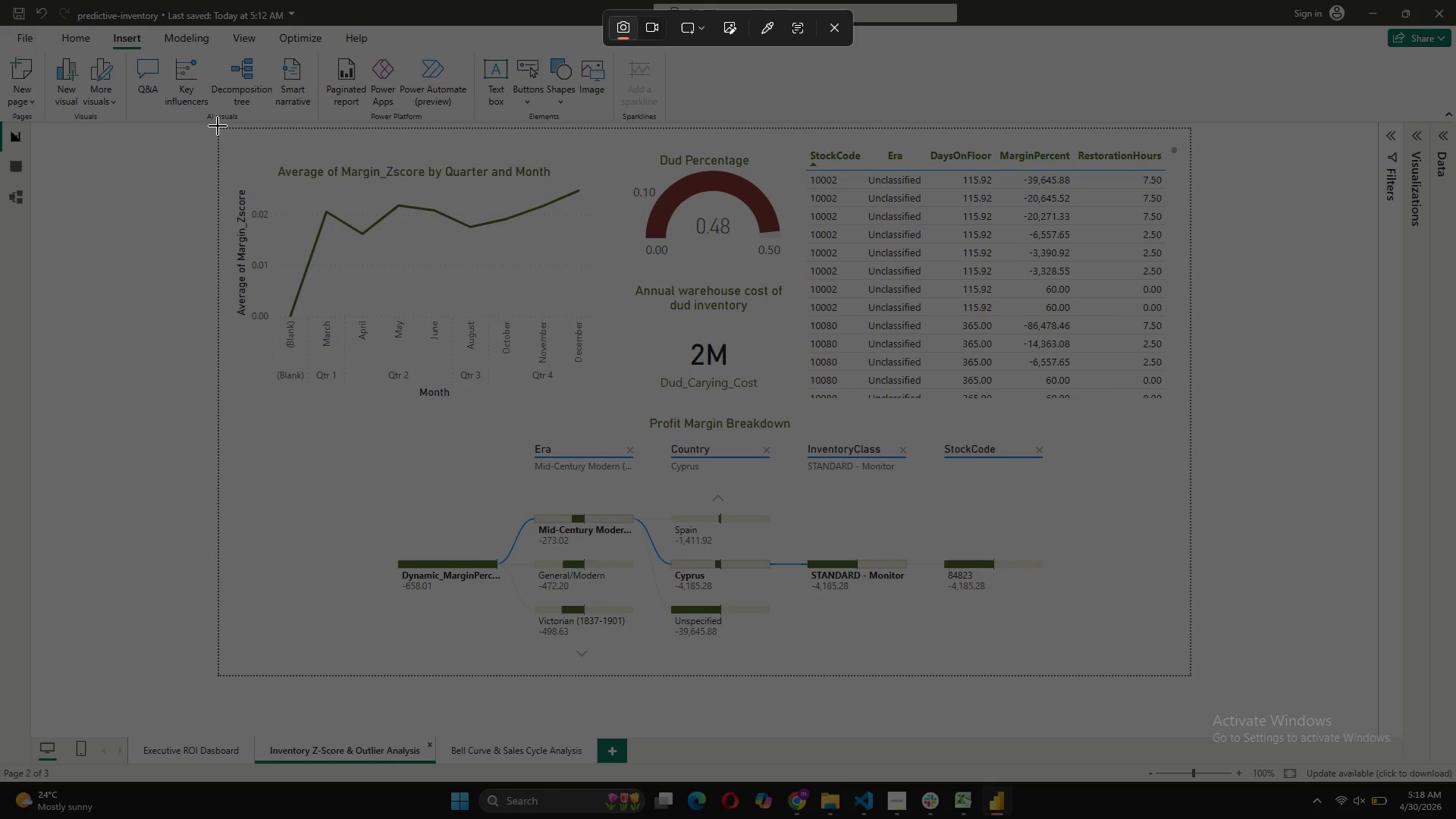 
left_click_drag(start_coordinate=[219, 126], to_coordinate=[1193, 674])
 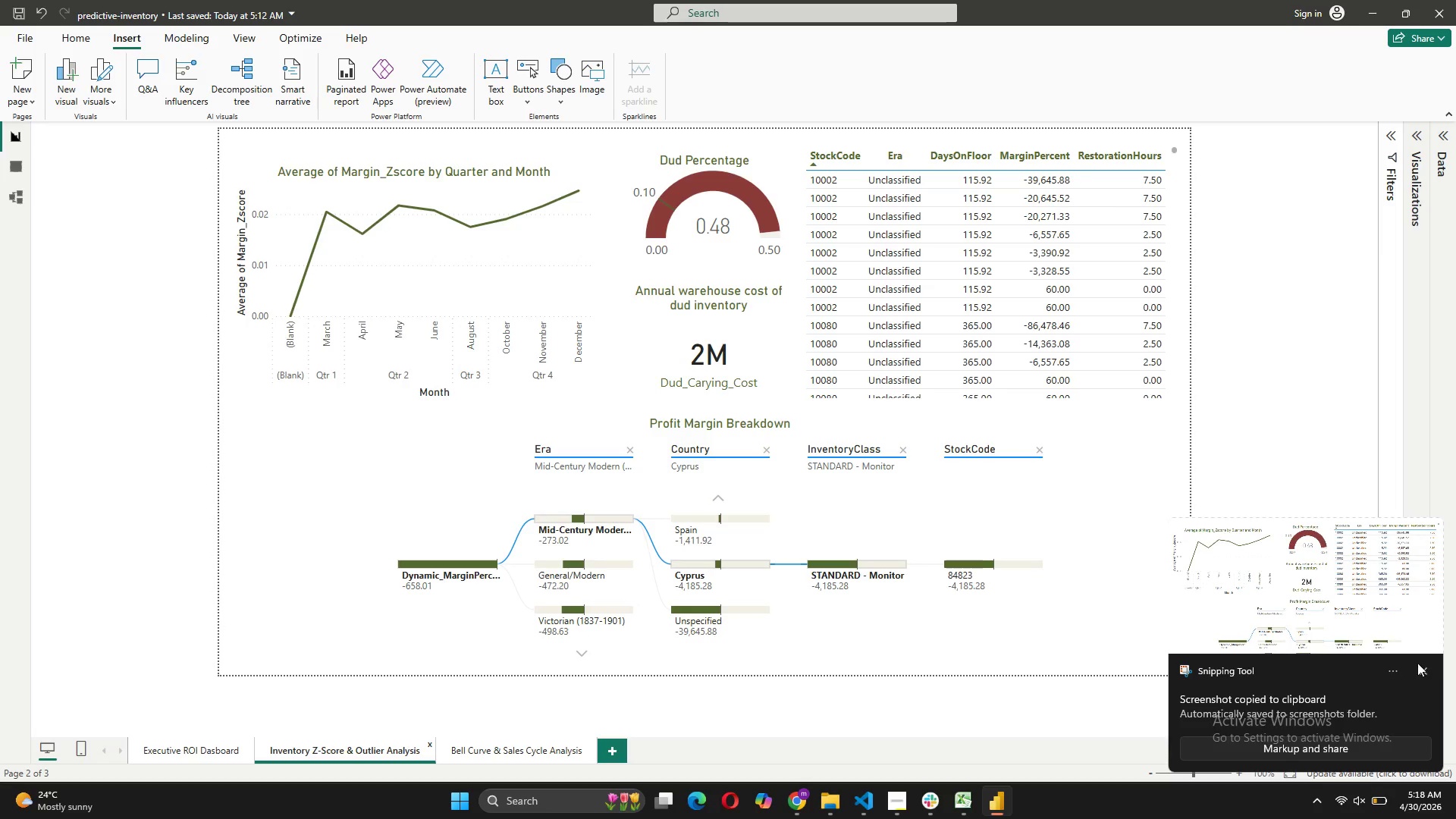 
left_click([1426, 670])
 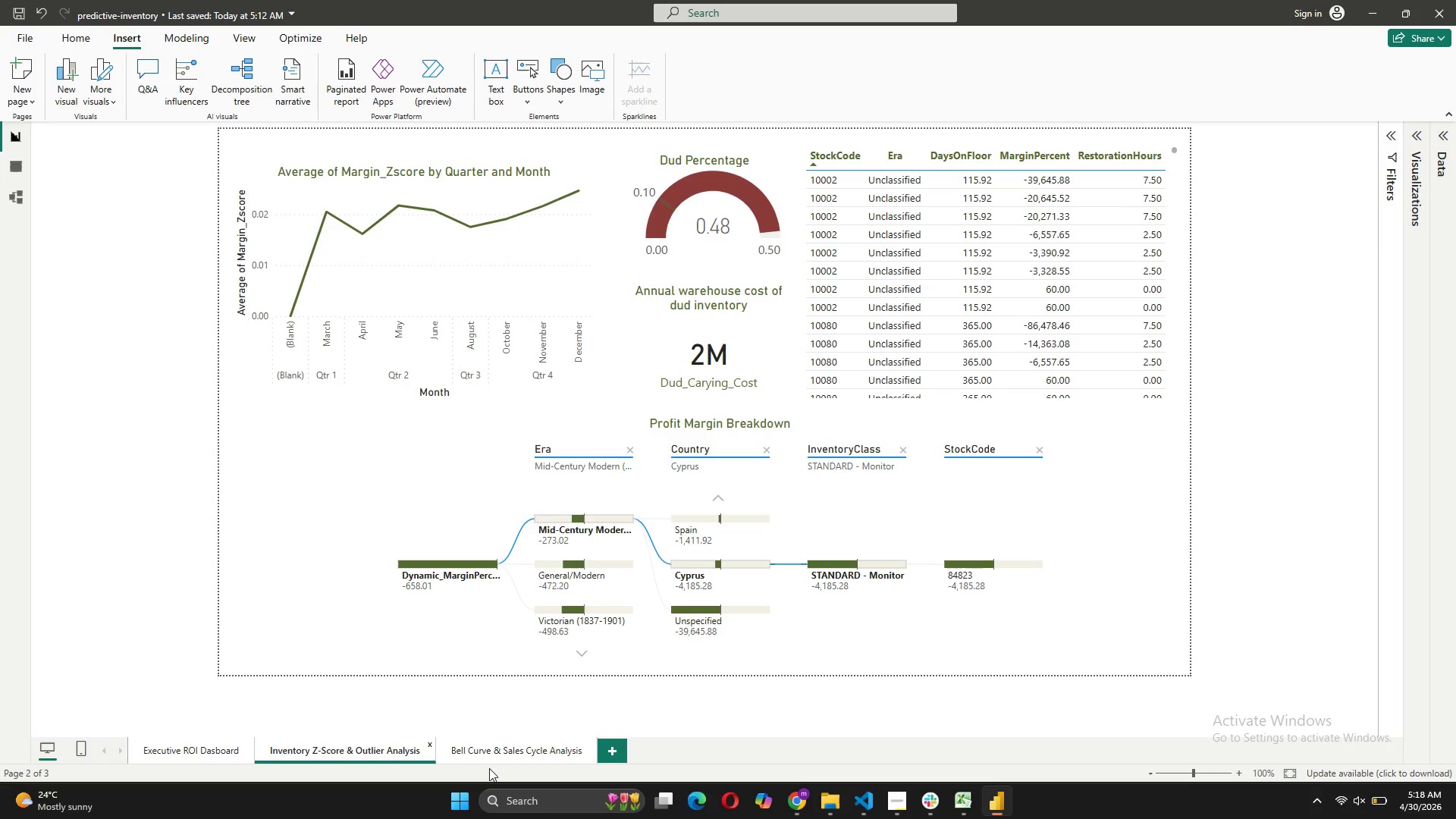 
left_click([463, 748])
 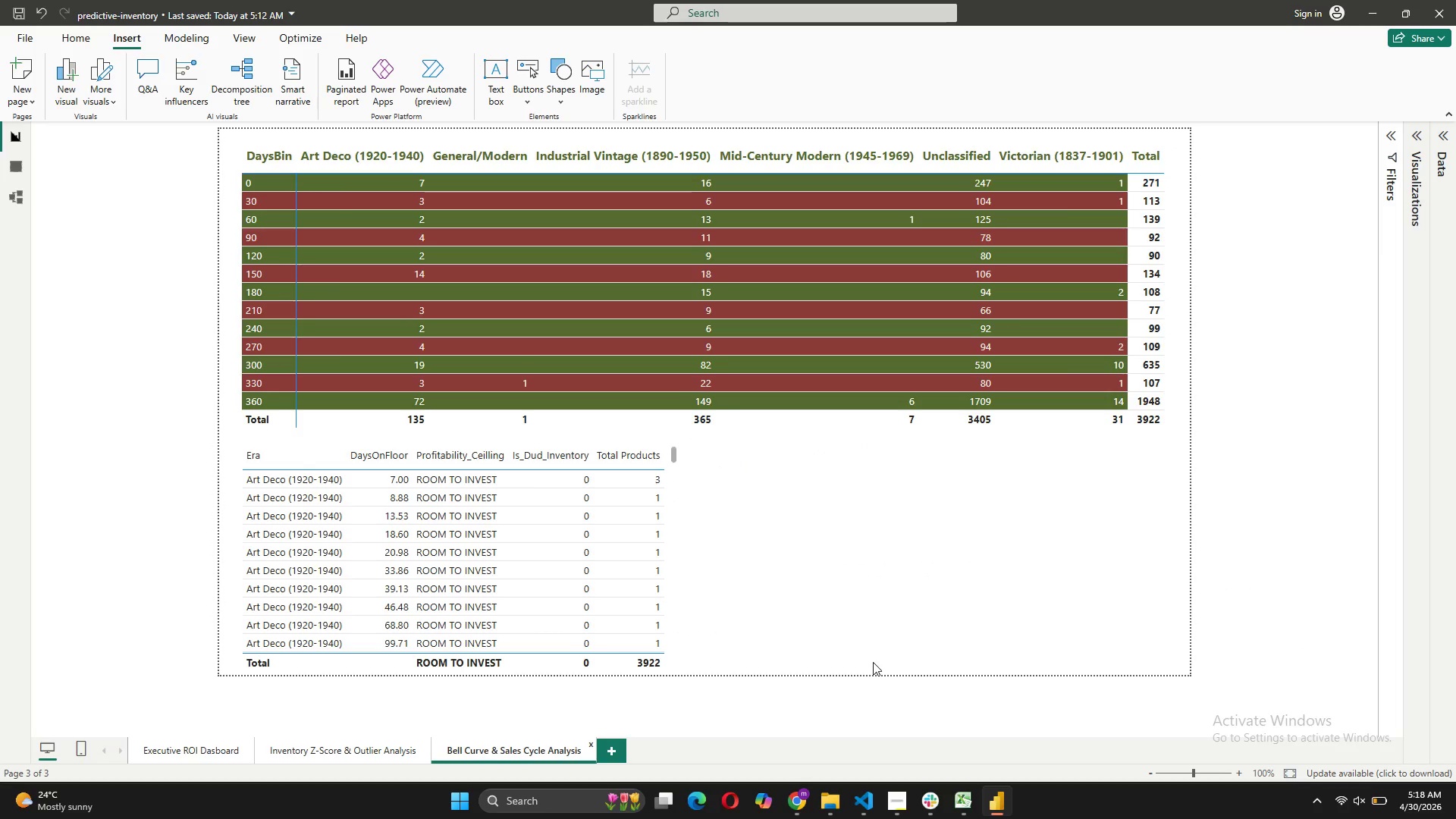 
key(Meta+Shift+S)
 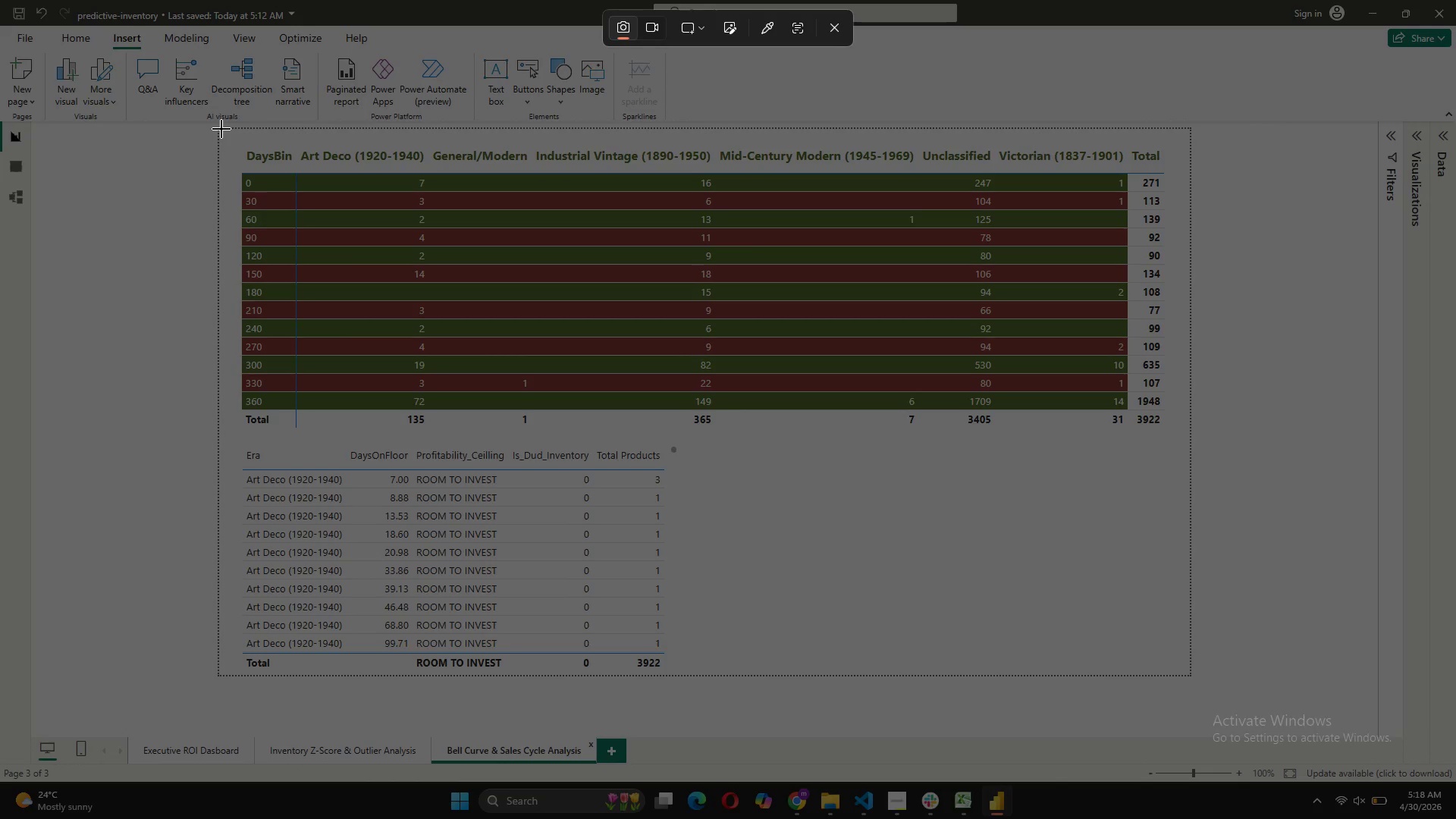 
left_click_drag(start_coordinate=[219, 126], to_coordinate=[1191, 675])
 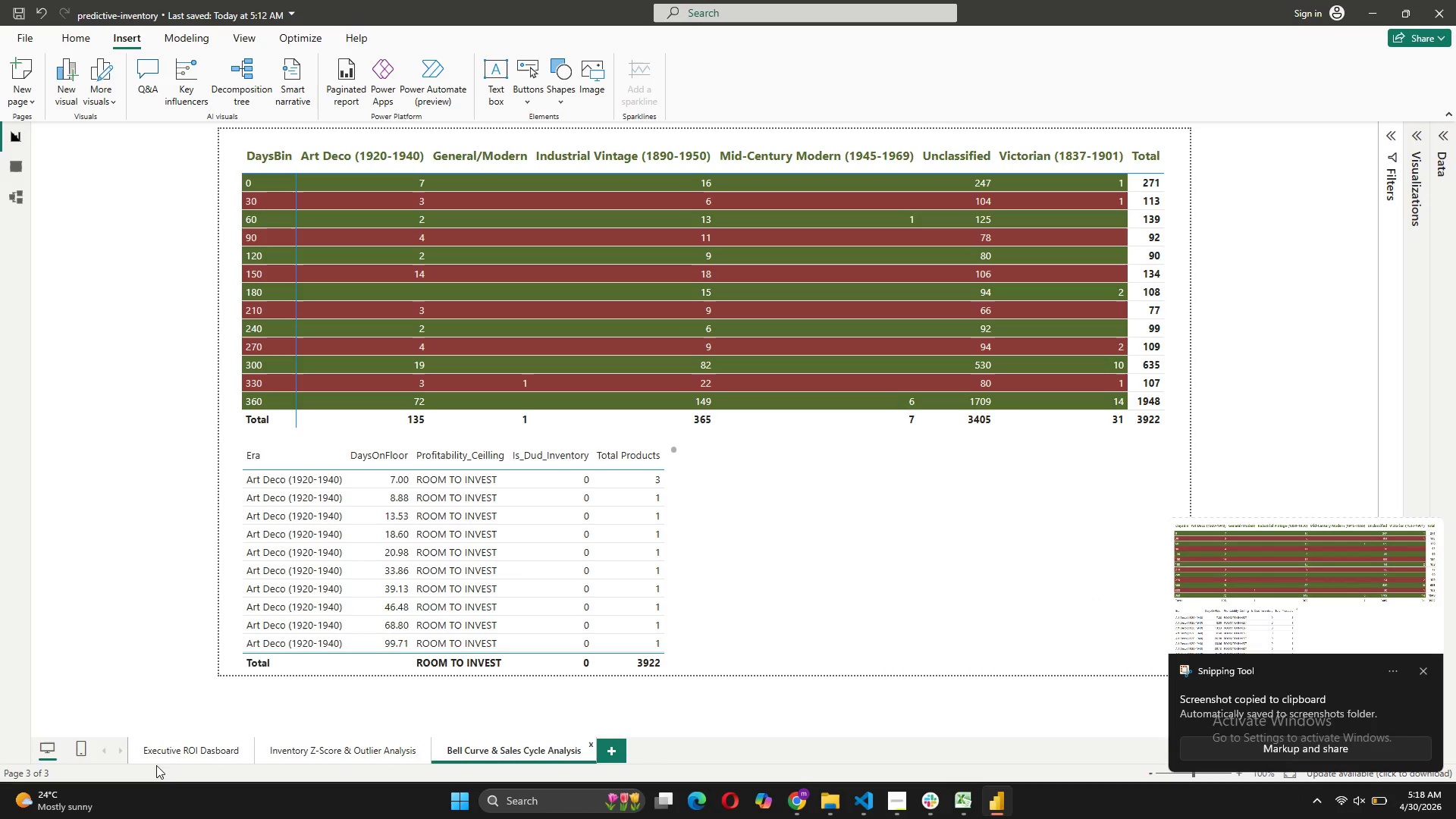 
left_click([185, 761])
 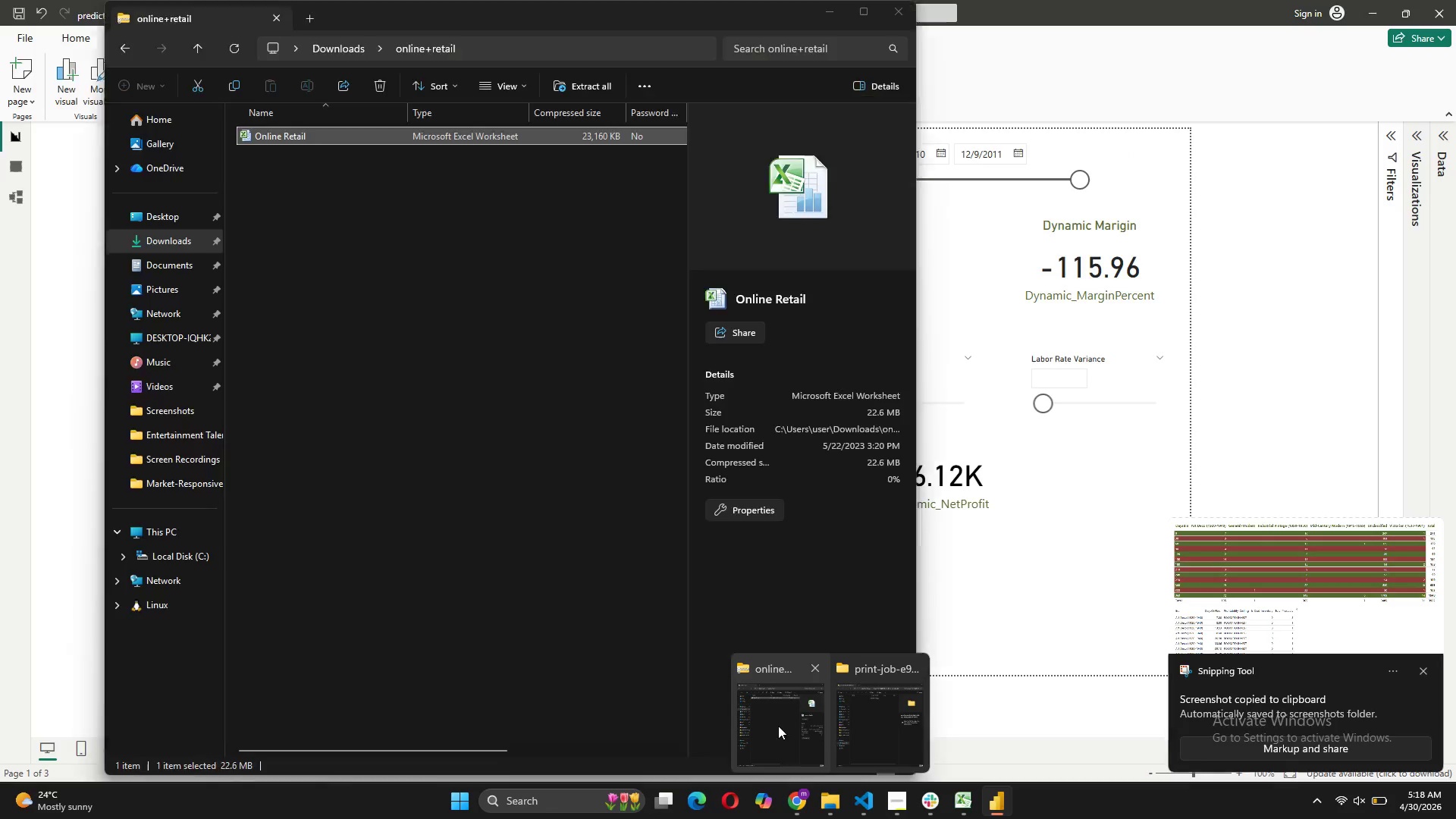 
wait(5.31)
 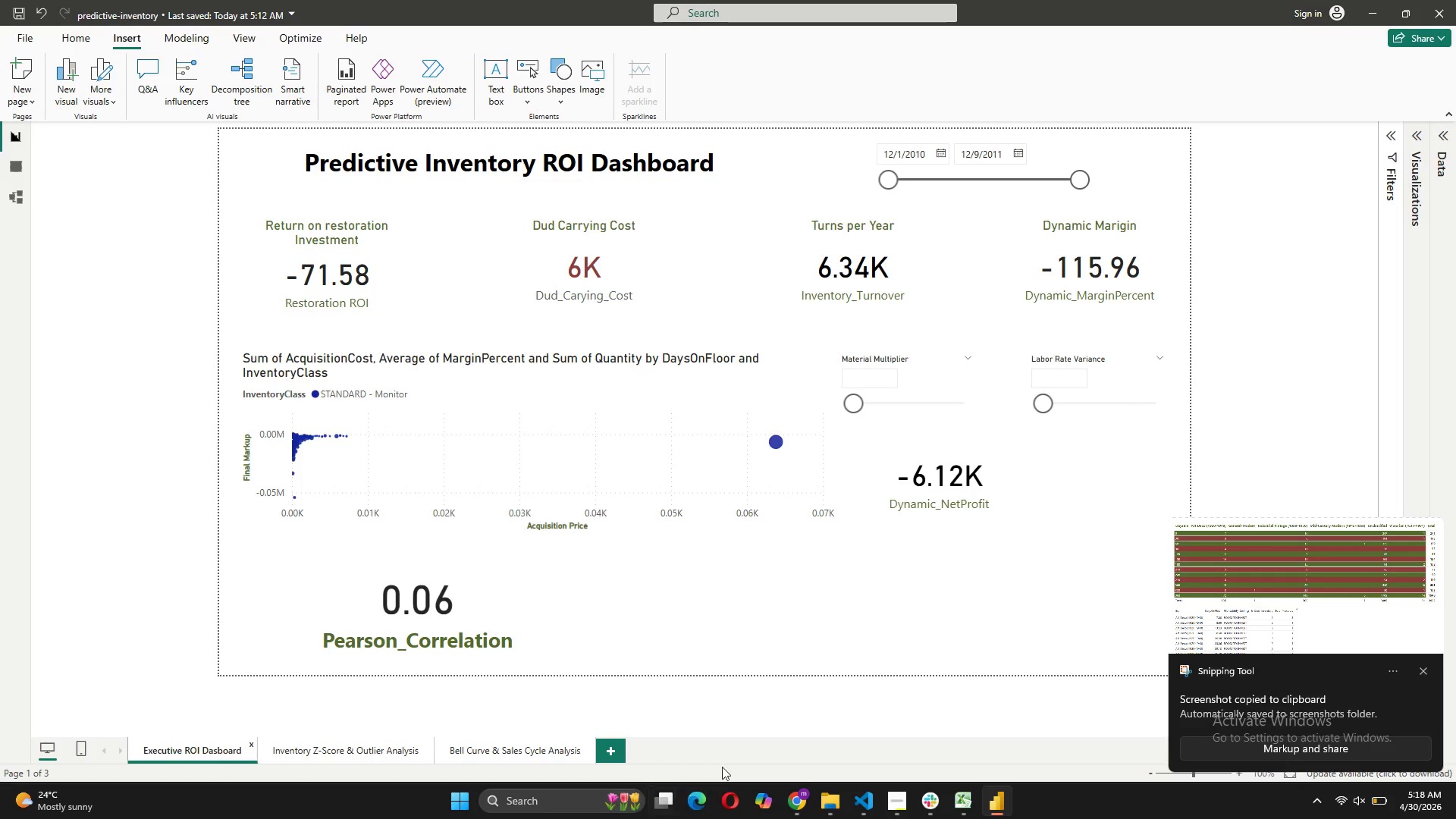 
left_click([786, 728])
 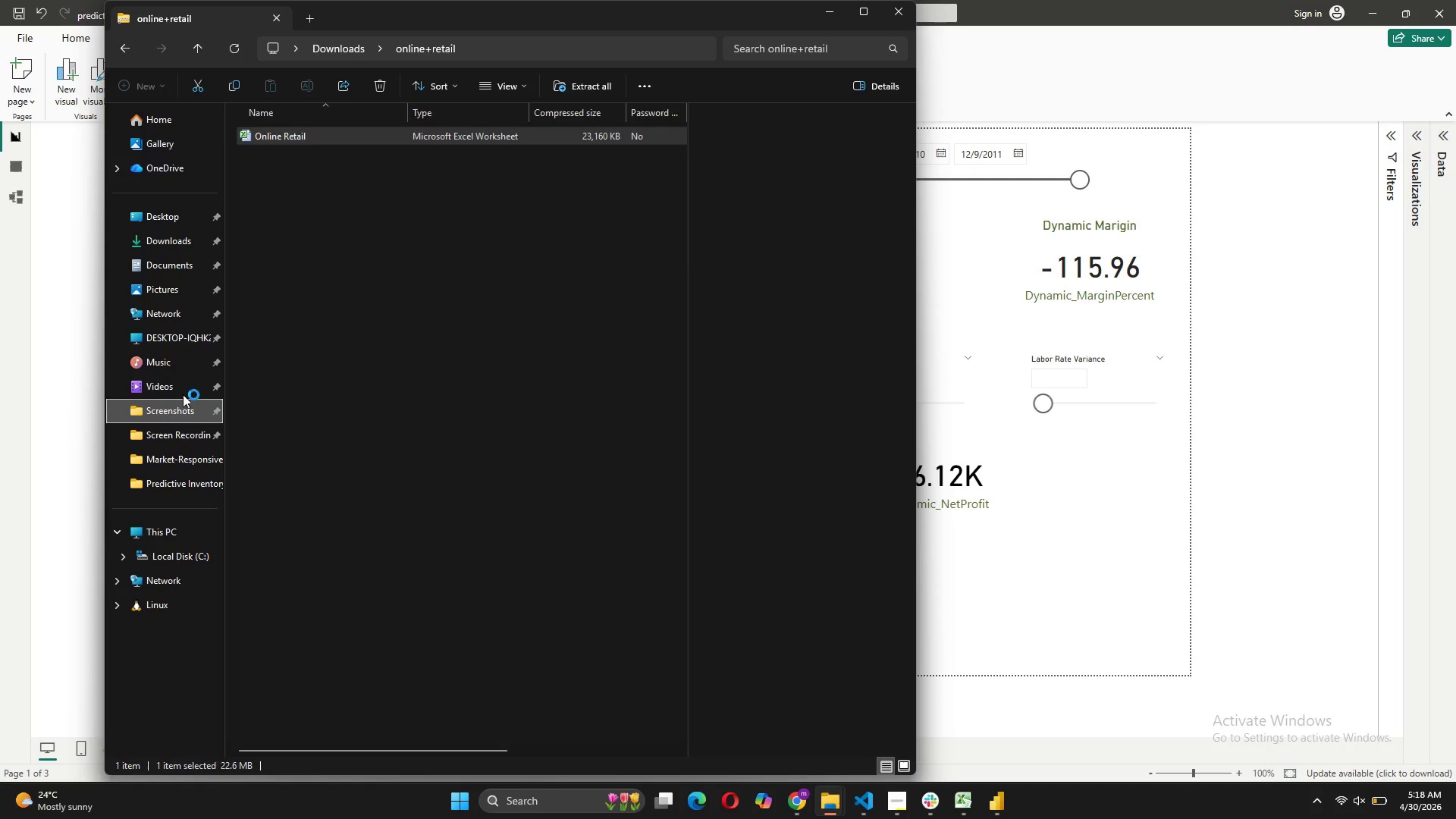 
scroll: coordinate [512, 652], scroll_direction: down, amount: 27.0
 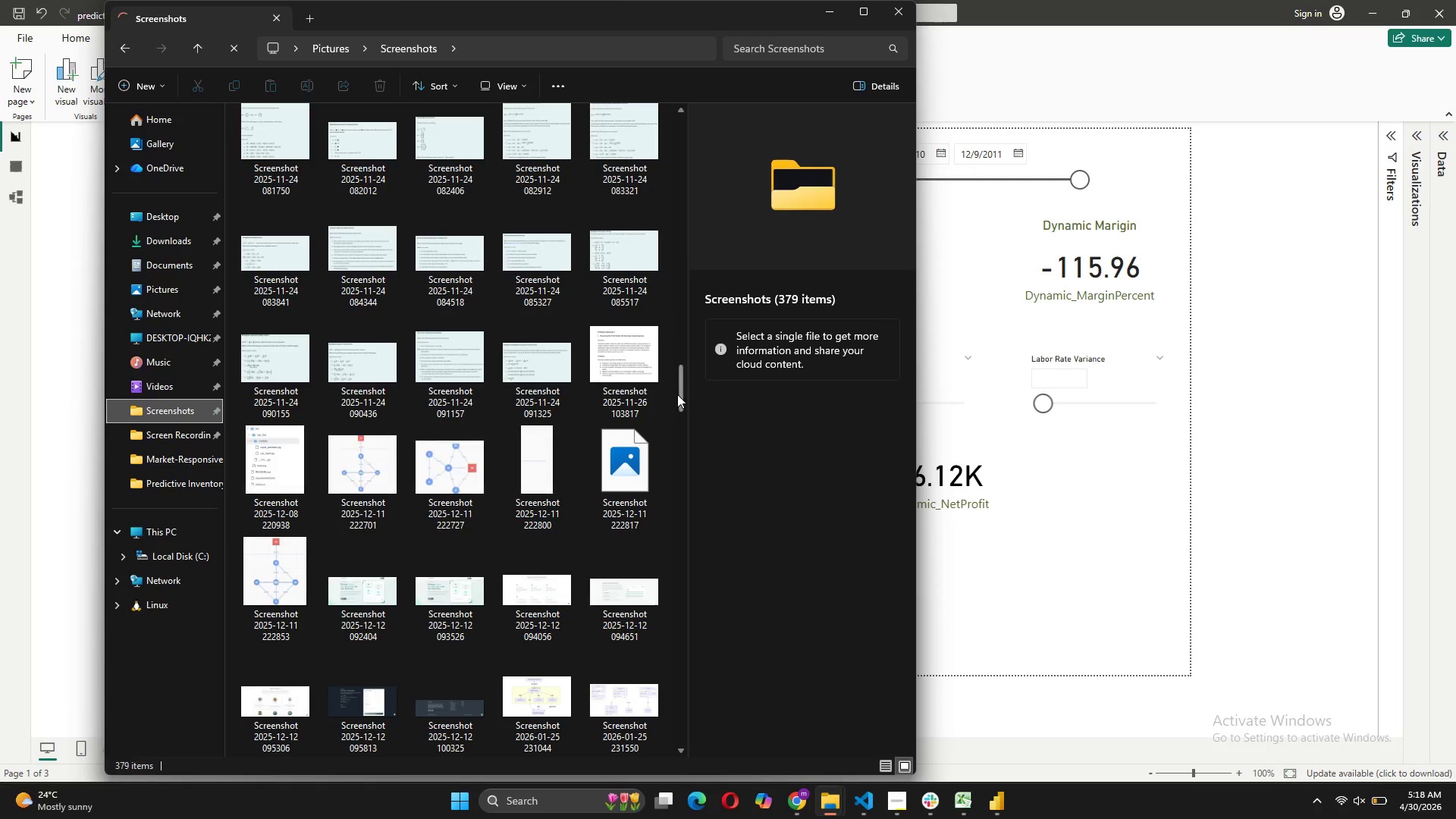 
left_click_drag(start_coordinate=[679, 391], to_coordinate=[675, 745])
 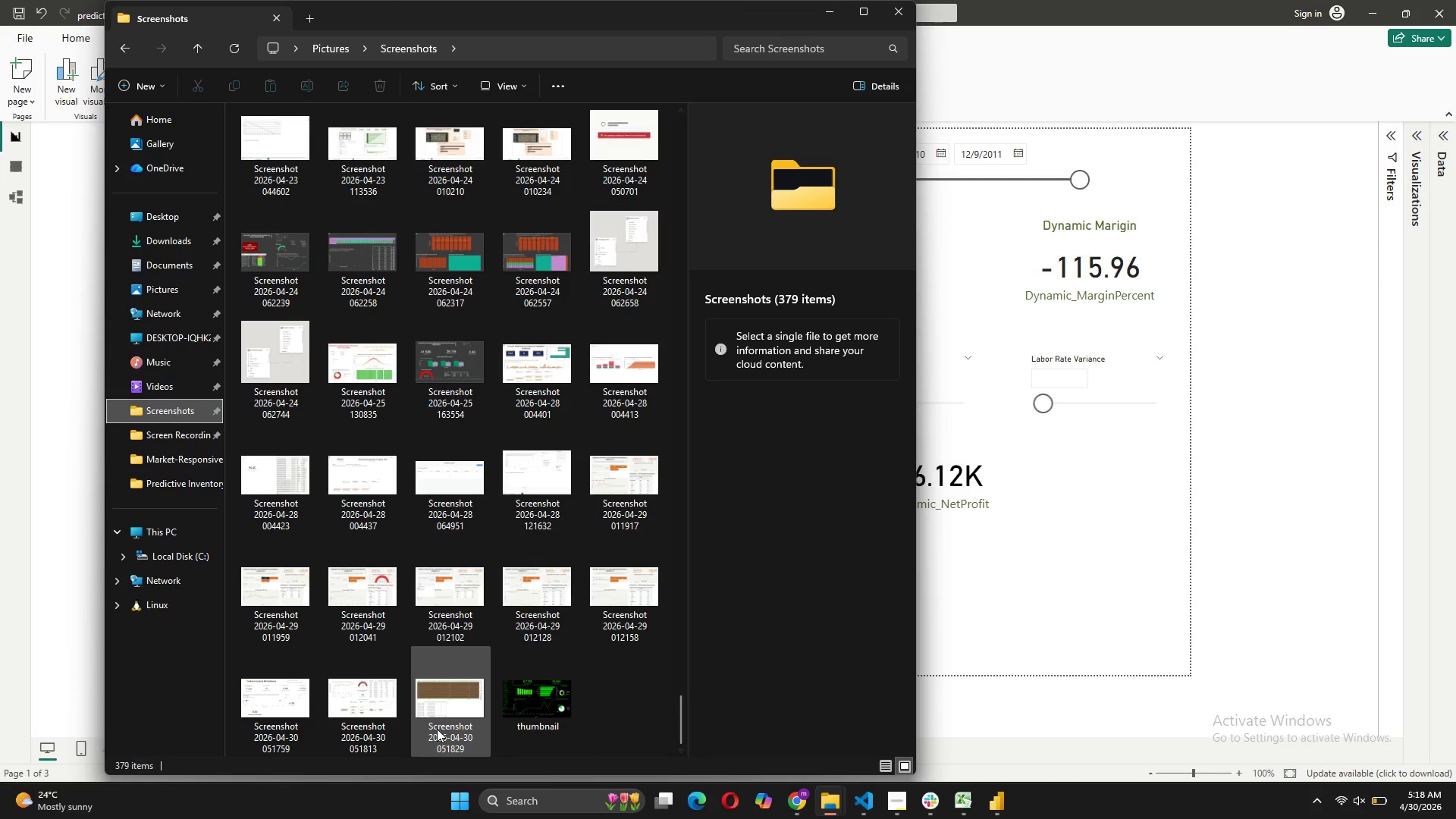 
left_click([437, 729])
 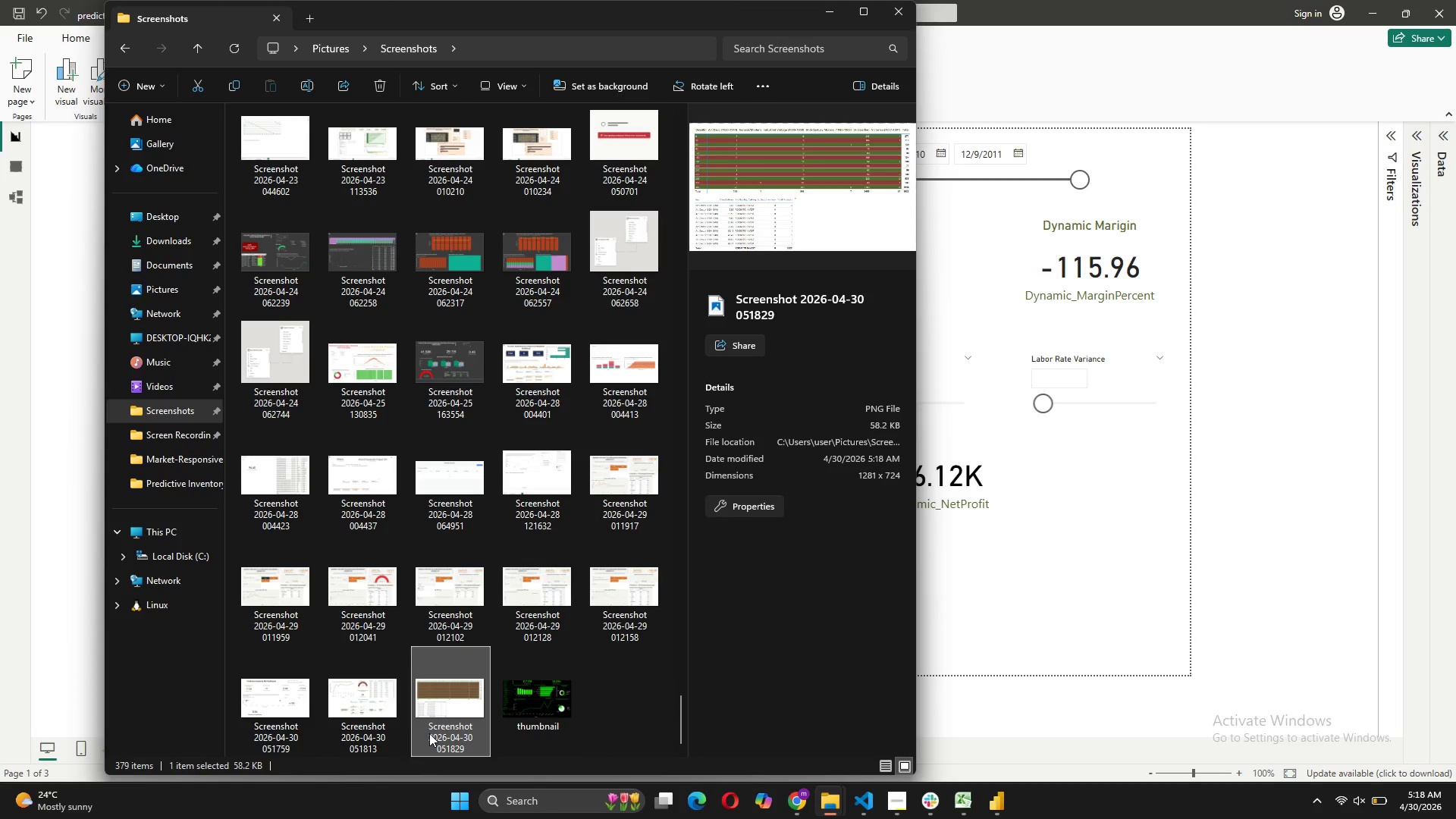 
hold_key(key=ControlLeft, duration=1.12)
double_click([286, 704])
 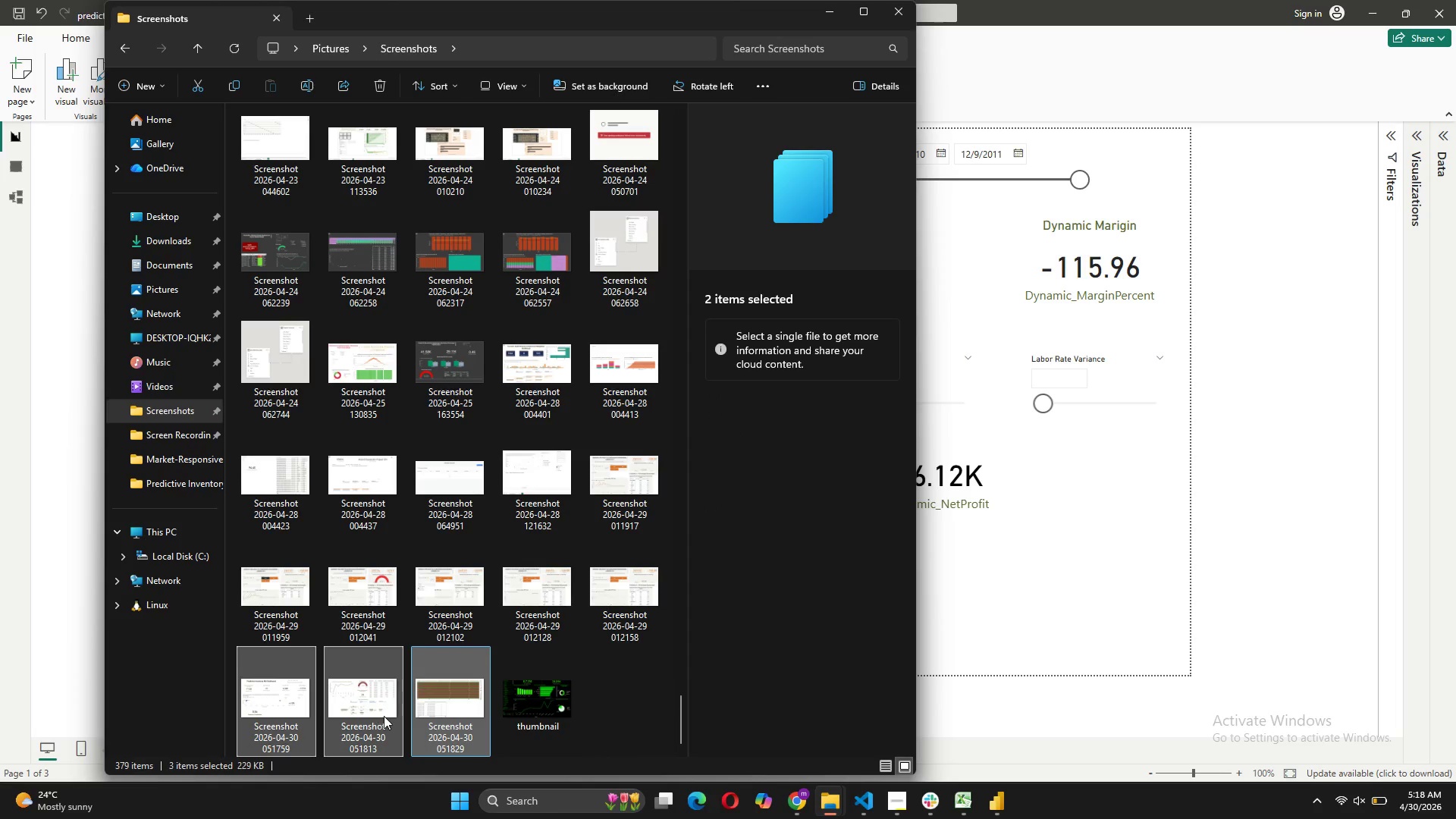 
right_click([384, 716])
 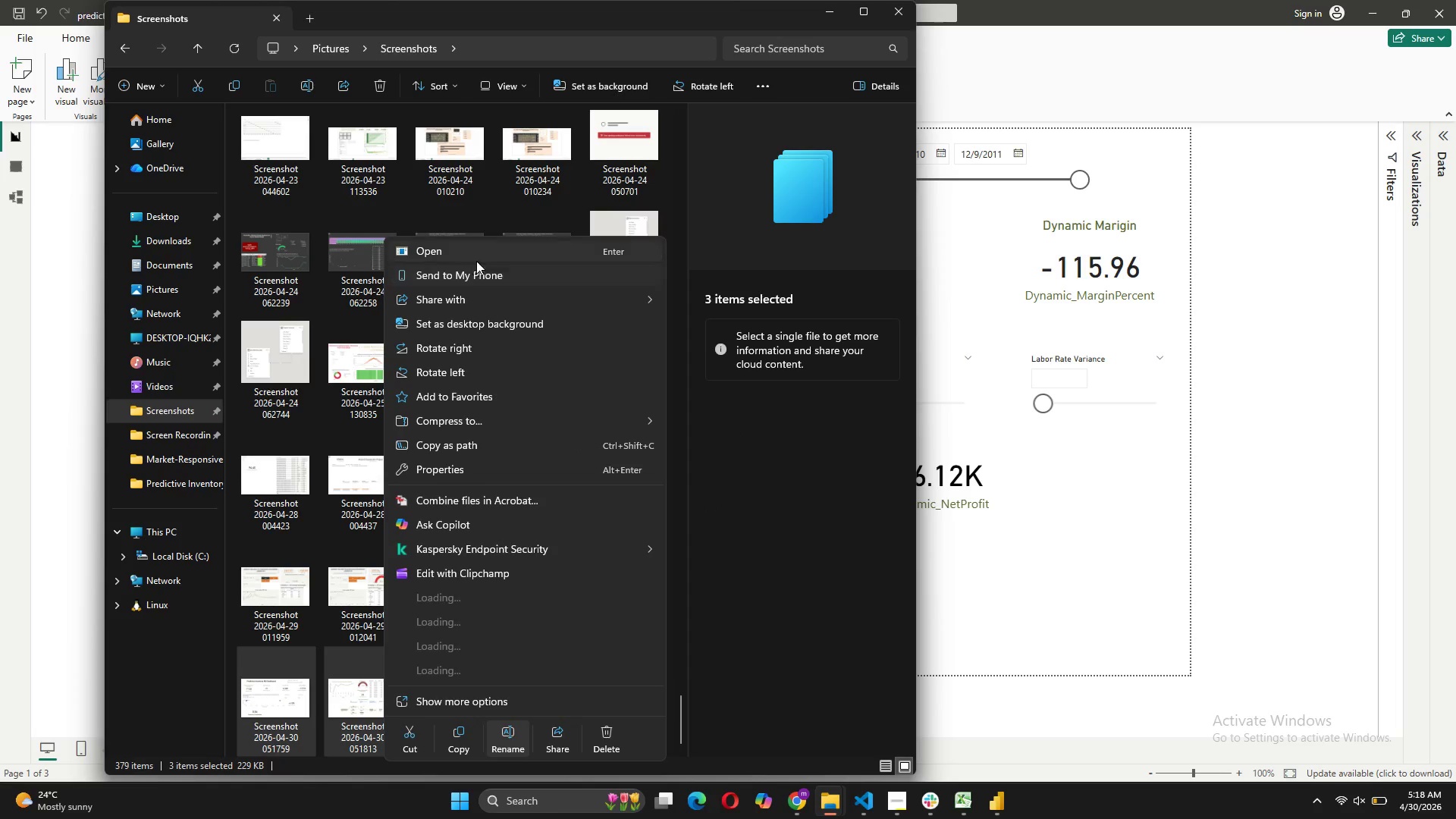 
wait(8.86)
 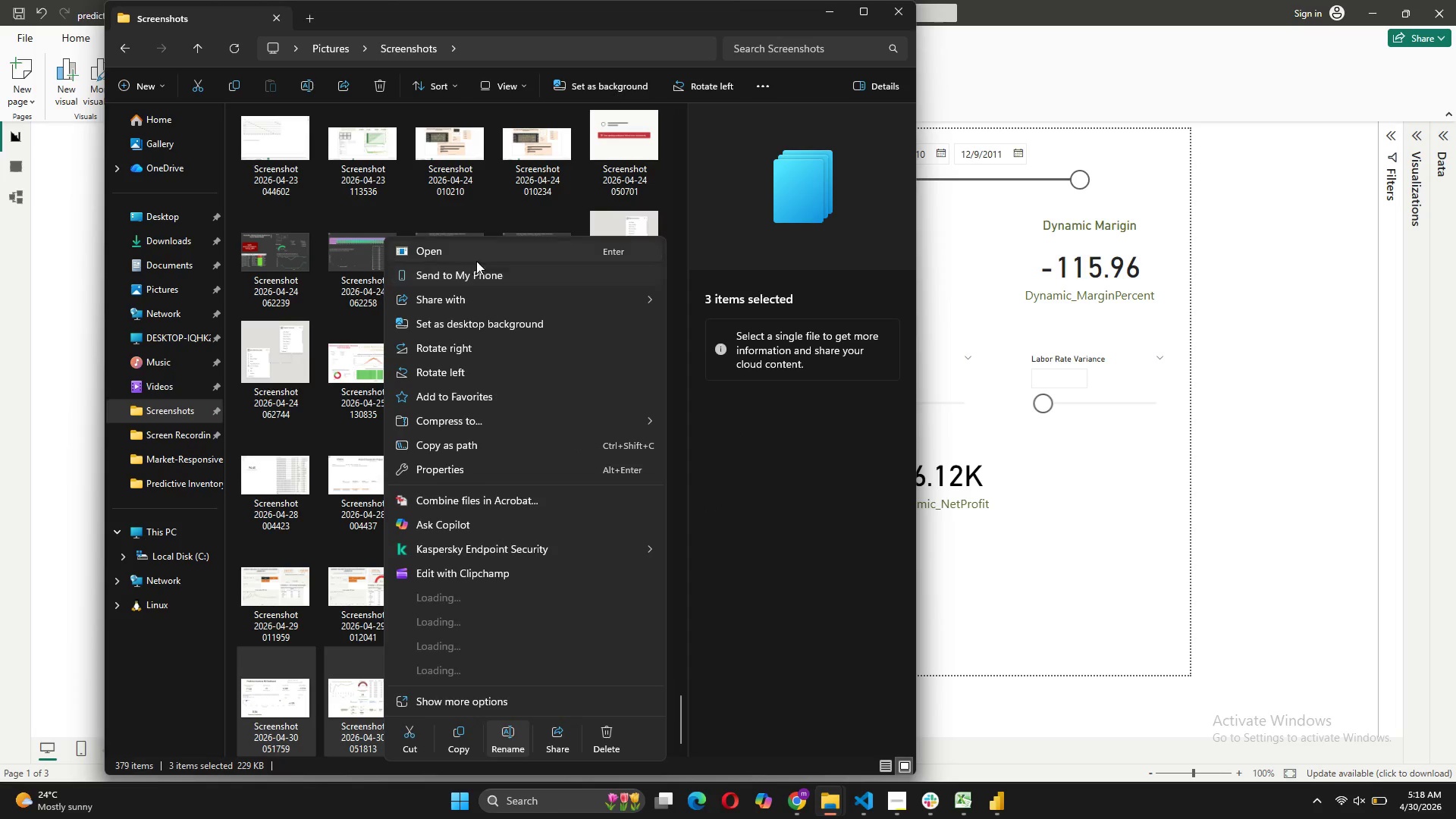 
left_click([723, 450])
 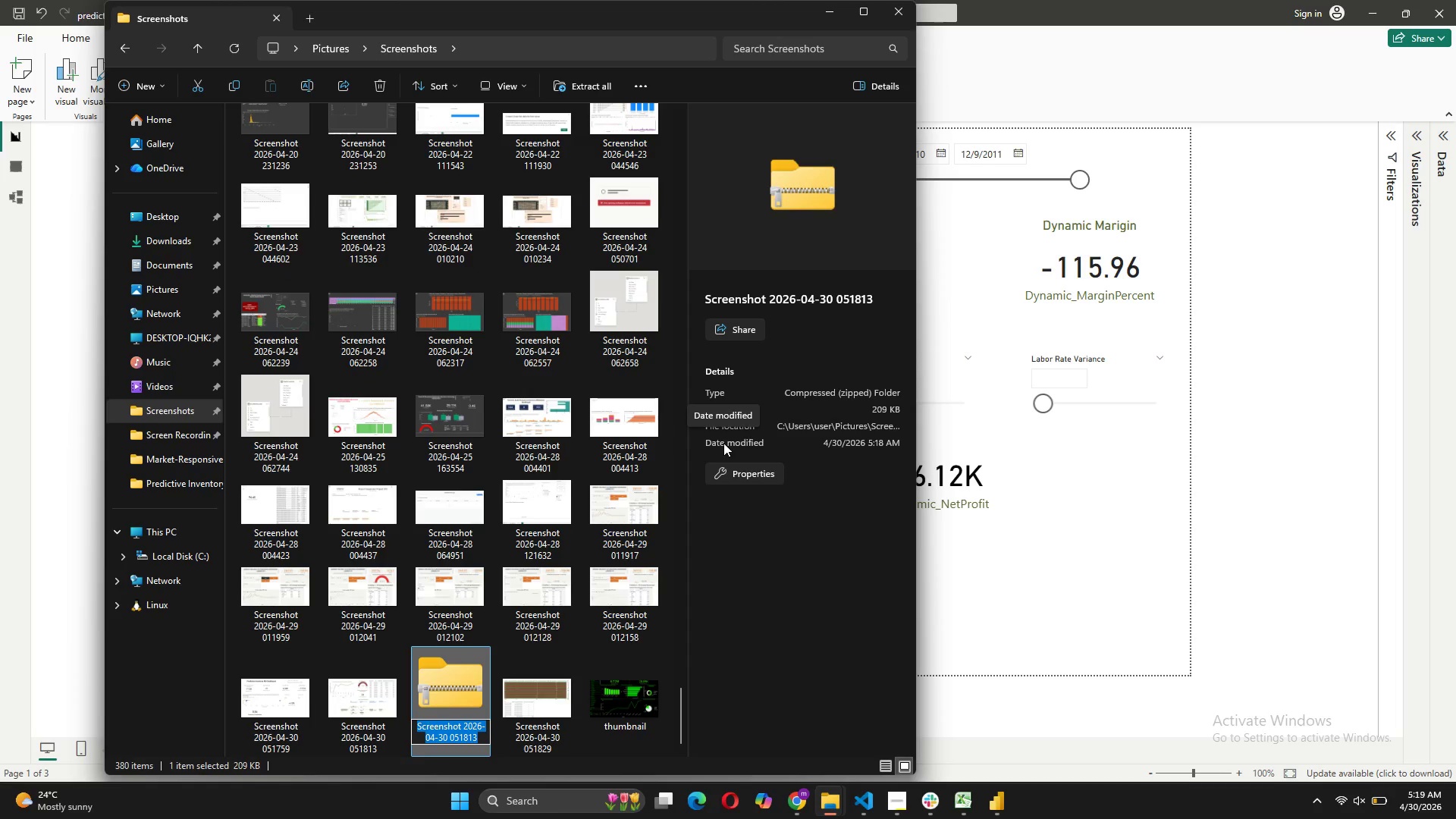 
wait(5.66)
 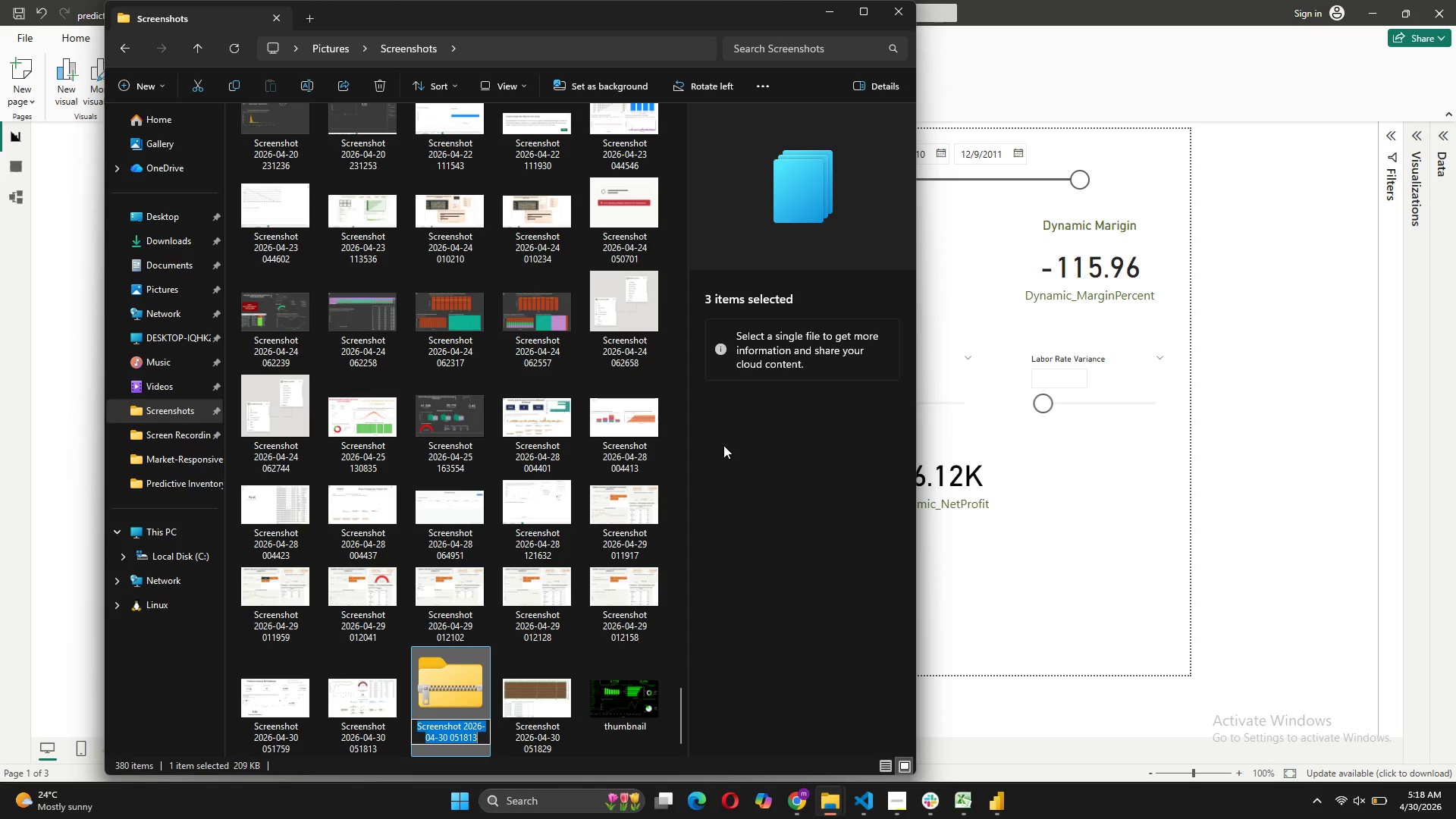 
mouse_move([970, 788])
 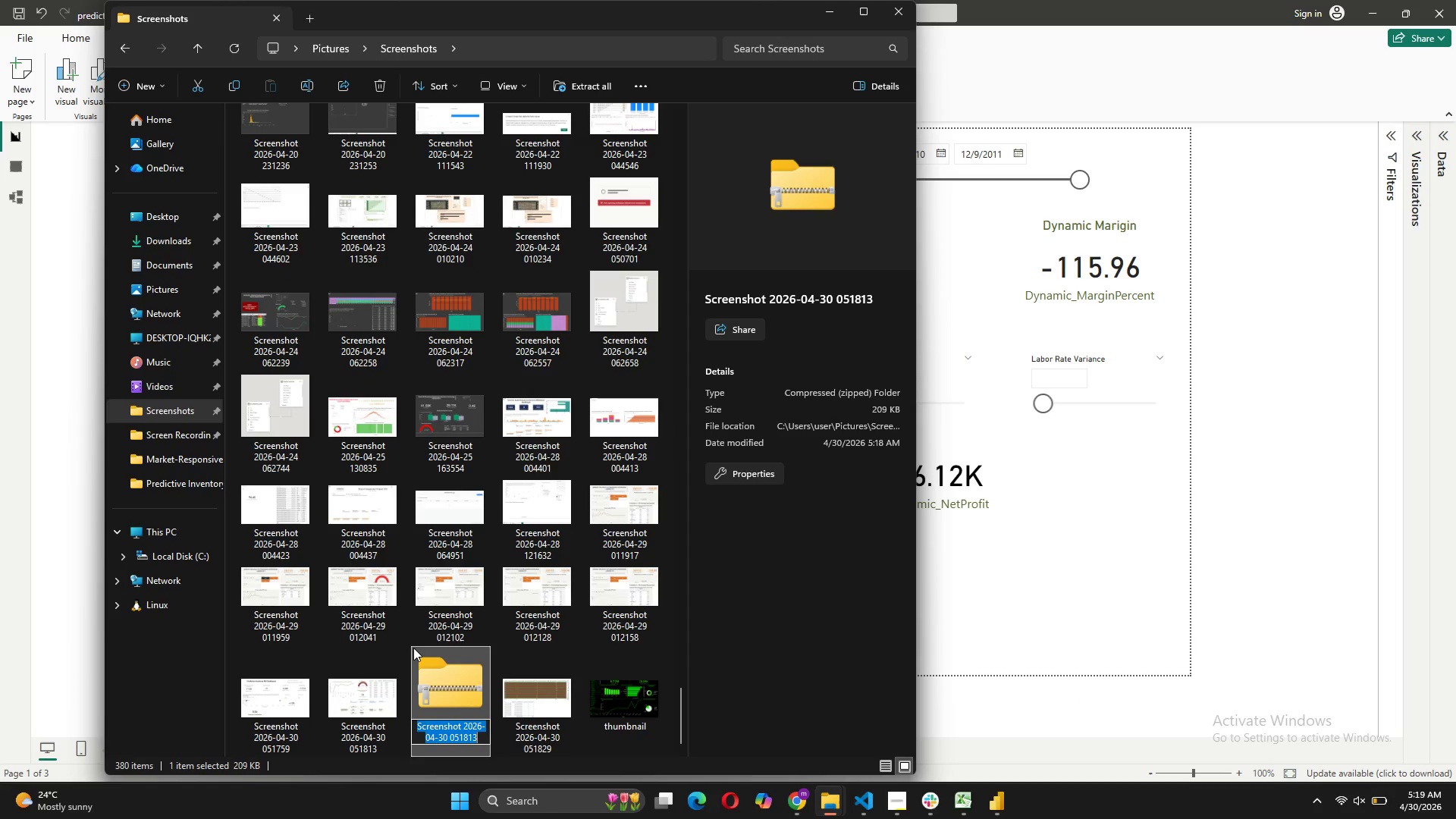 
type(predictive-inventory)
 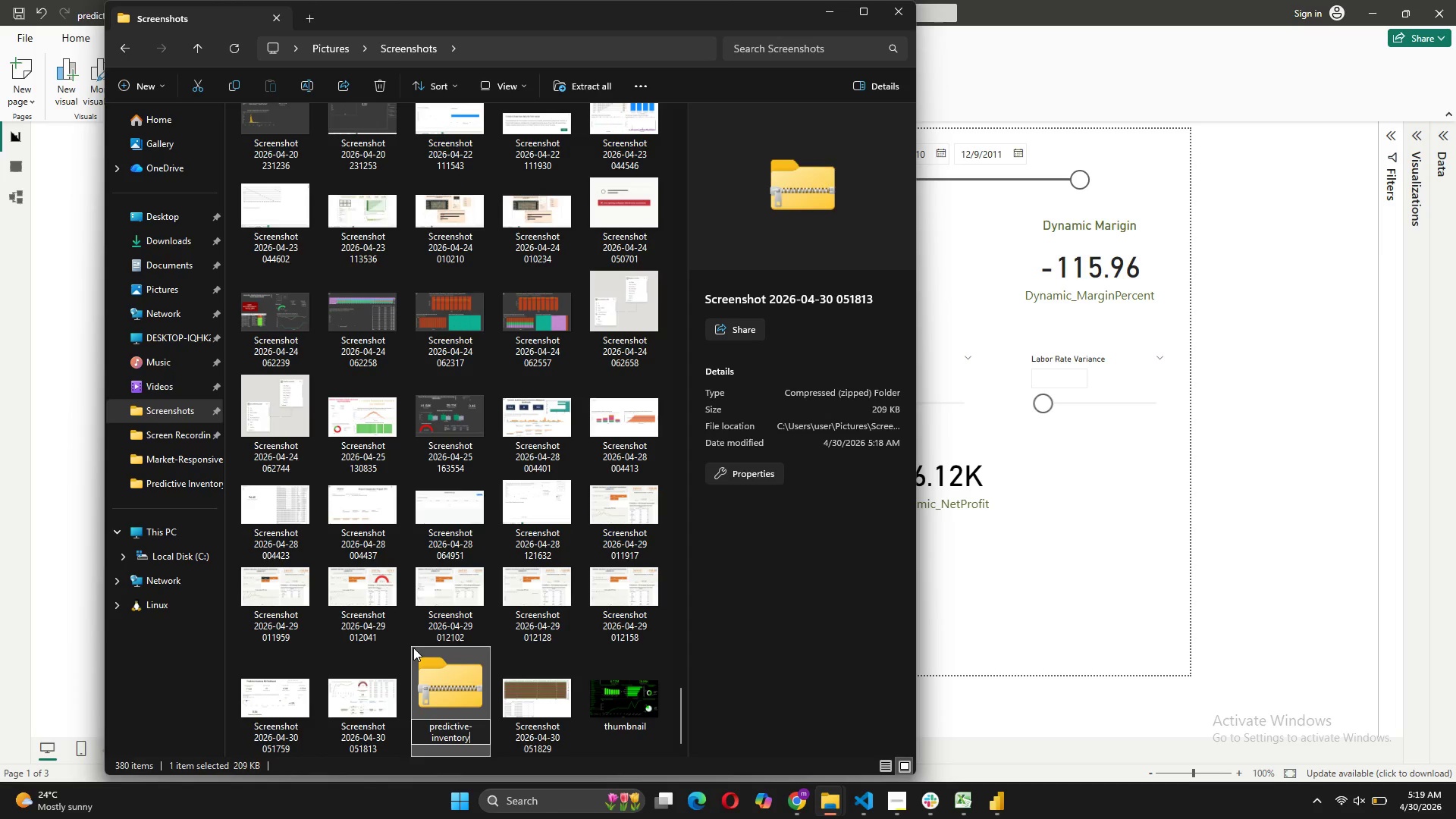 
key(Enter)
 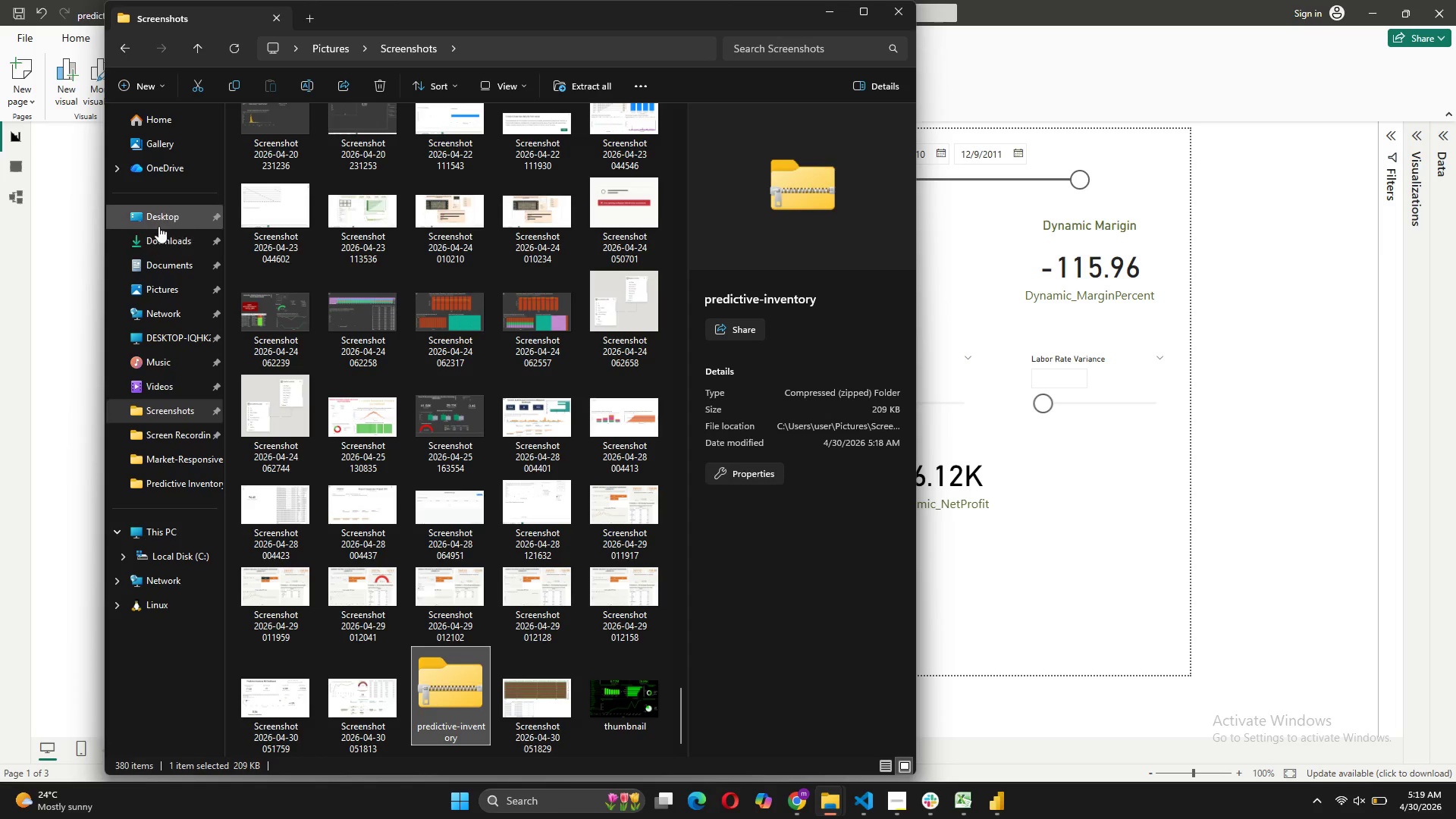 
left_click([1046, 708])
 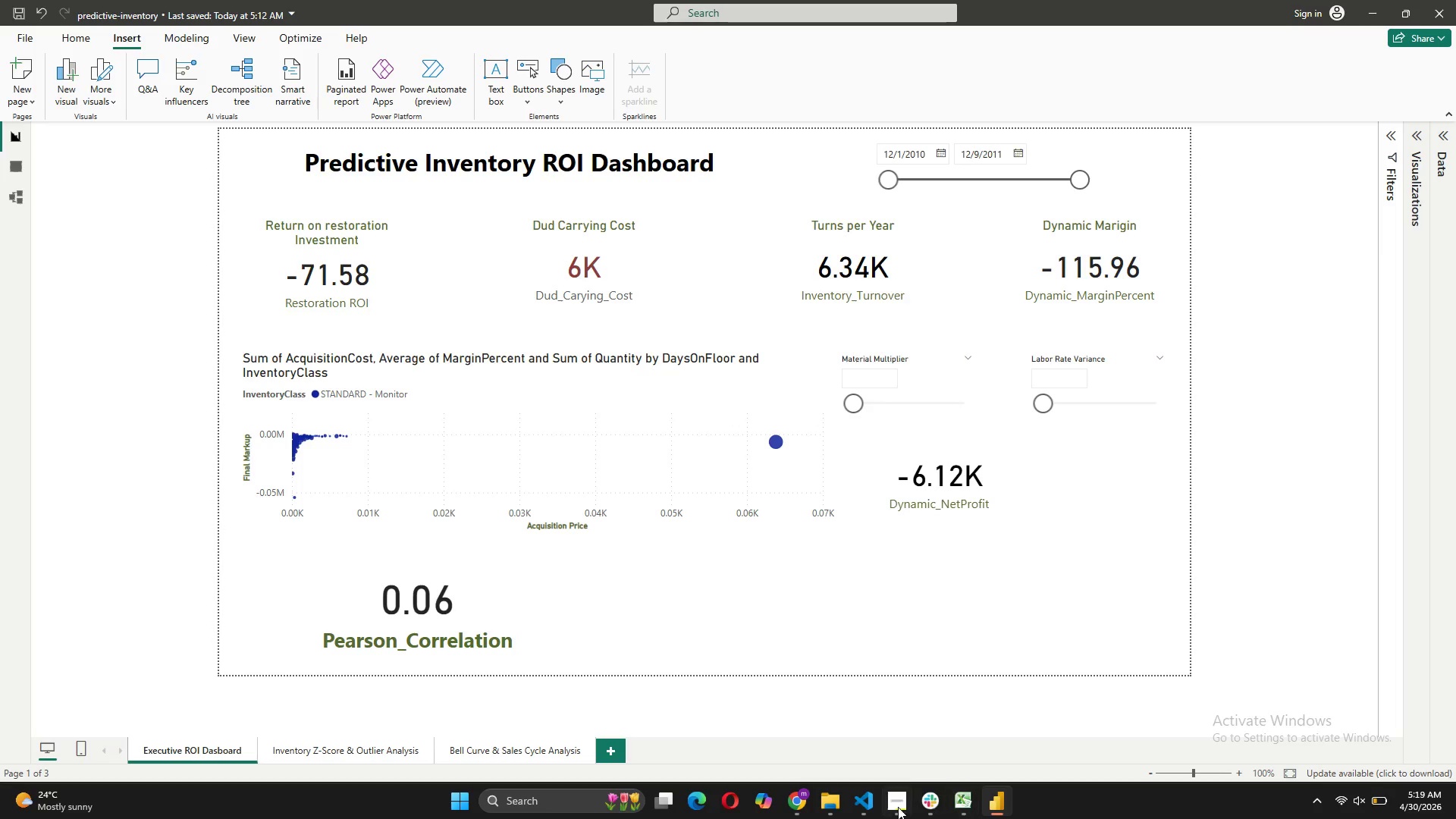 
left_click([896, 807])